 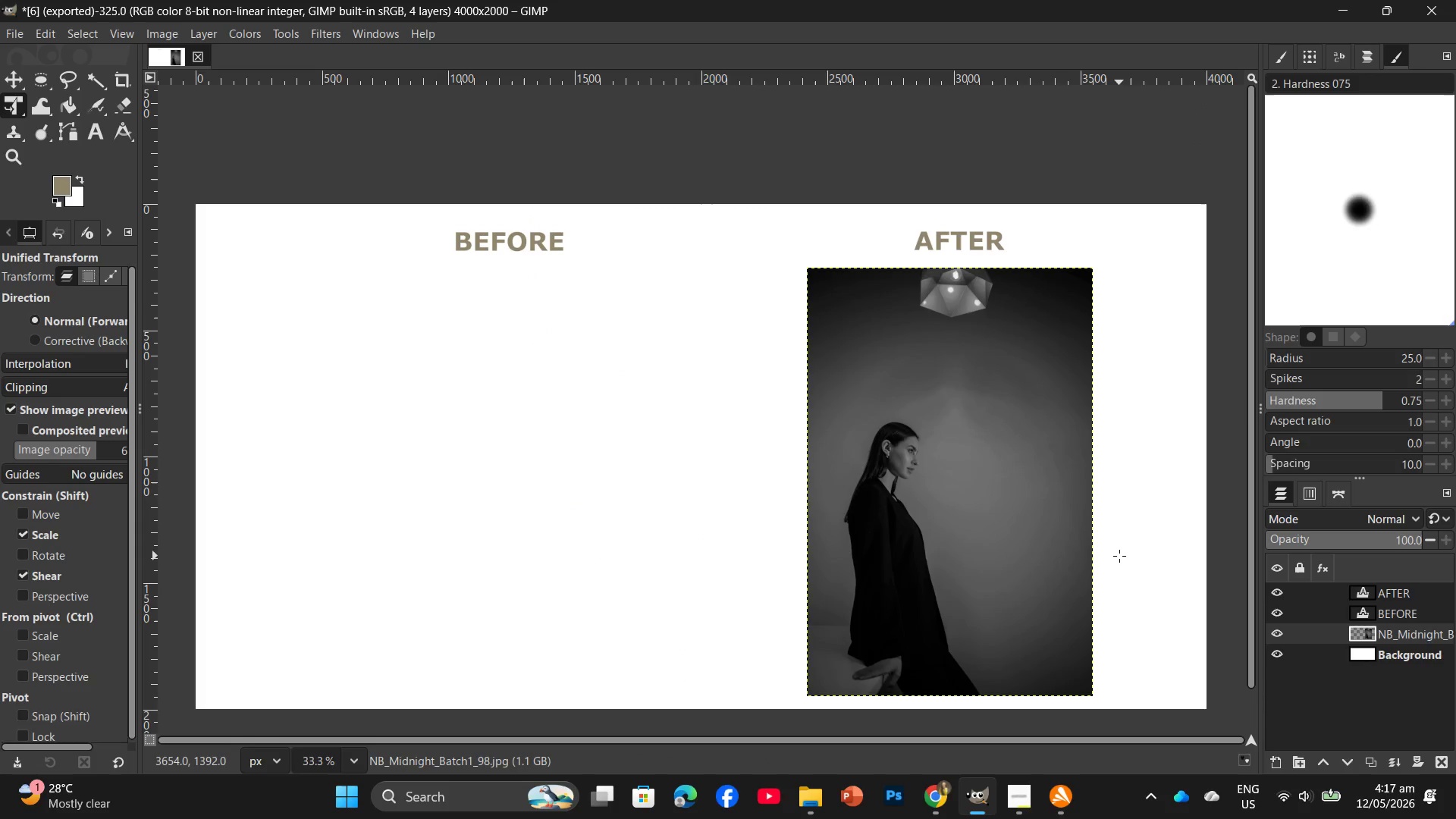 
left_click([826, 797])
 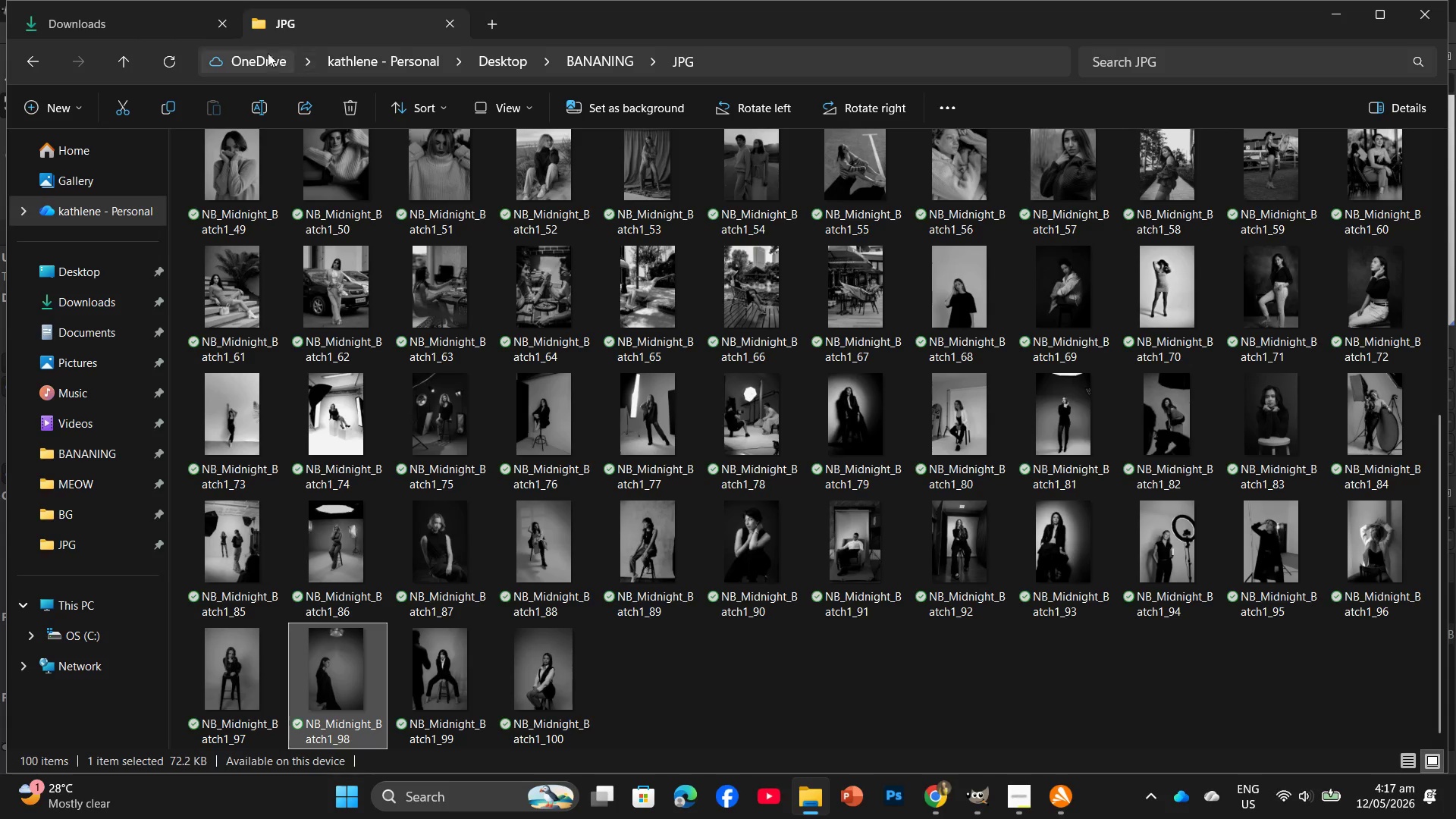 
left_click([102, 24])
 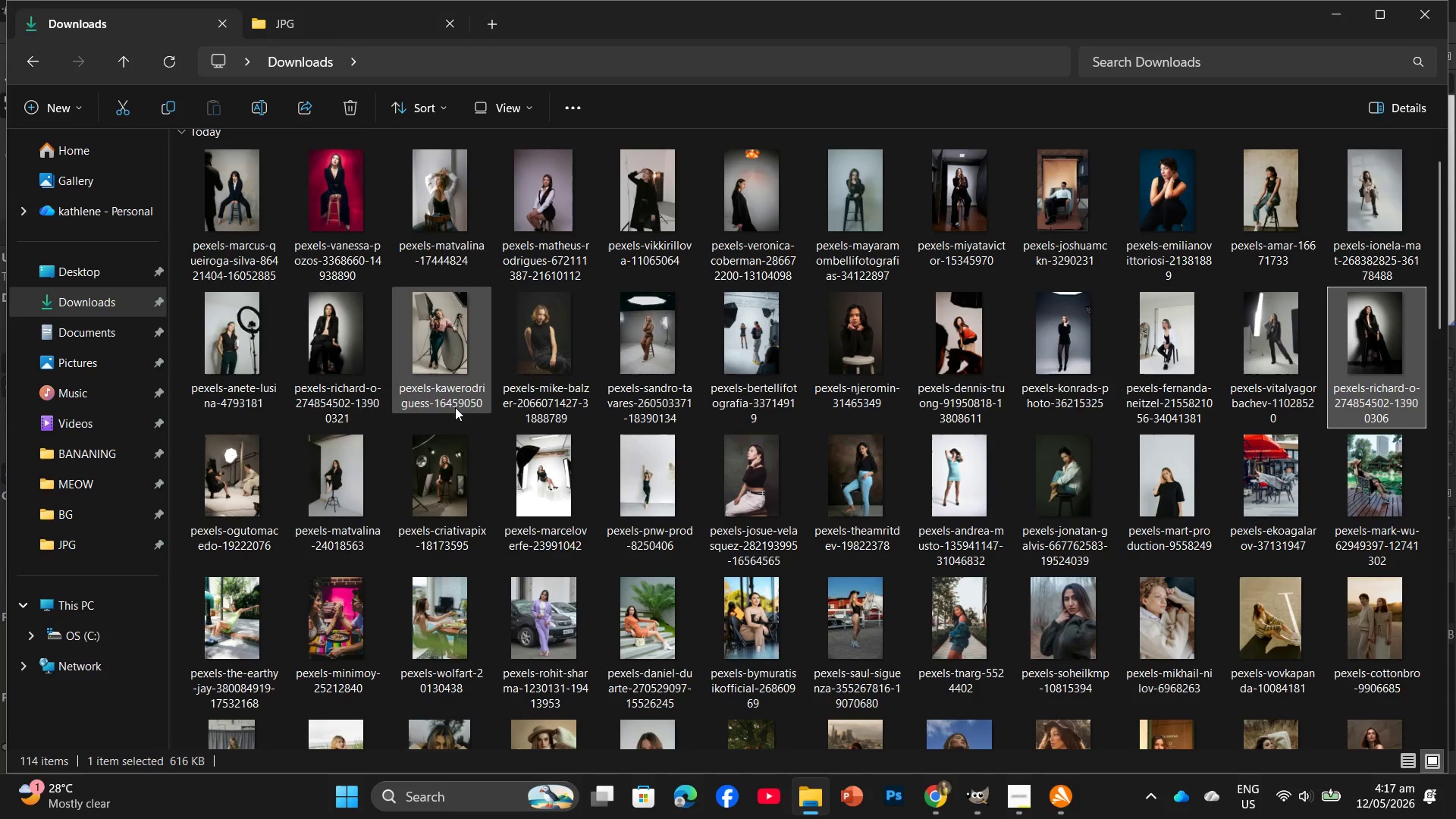 
left_click_drag(start_coordinate=[740, 199], to_coordinate=[537, 505])
 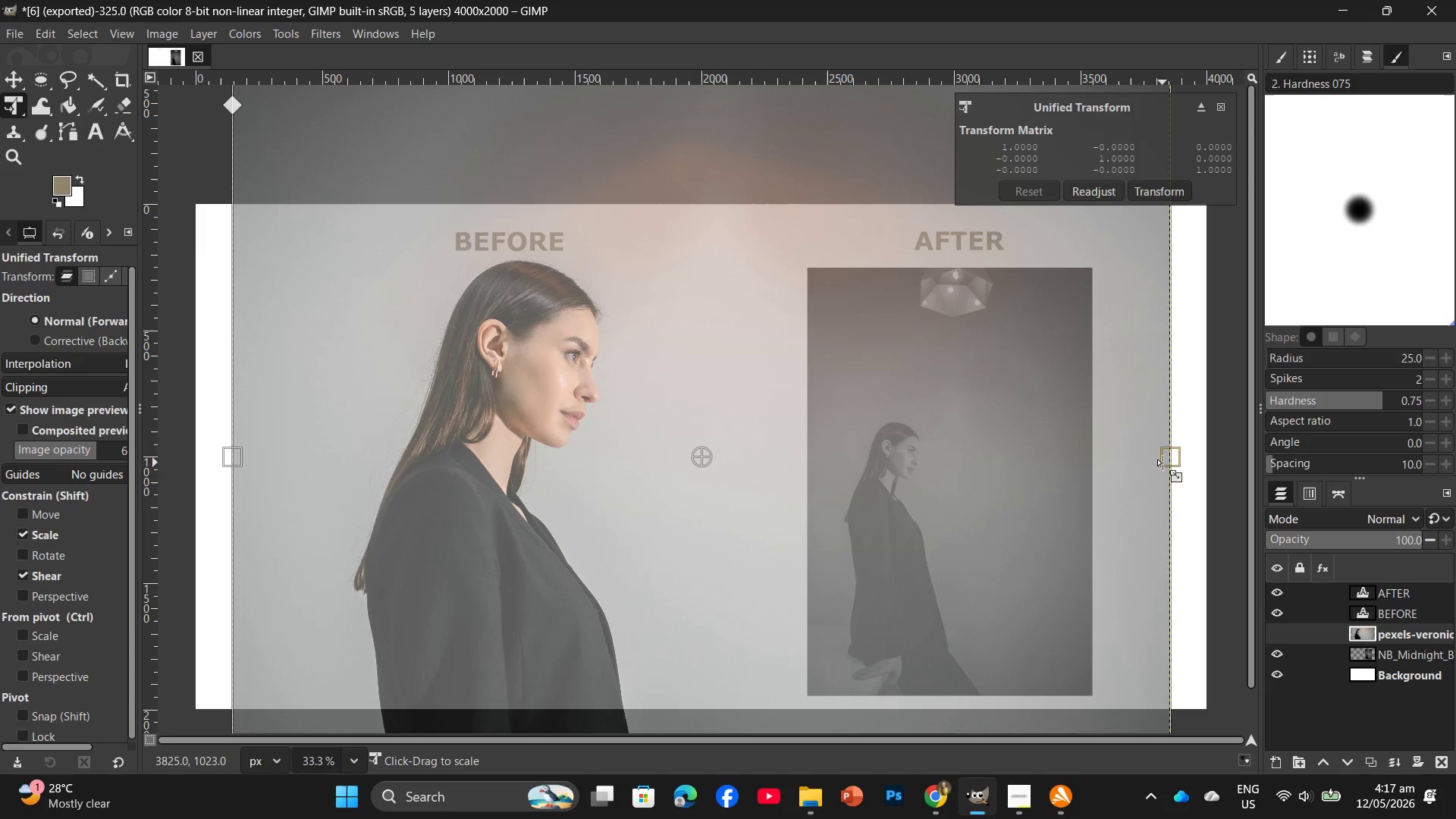 
left_click_drag(start_coordinate=[1178, 459], to_coordinate=[538, 470])
 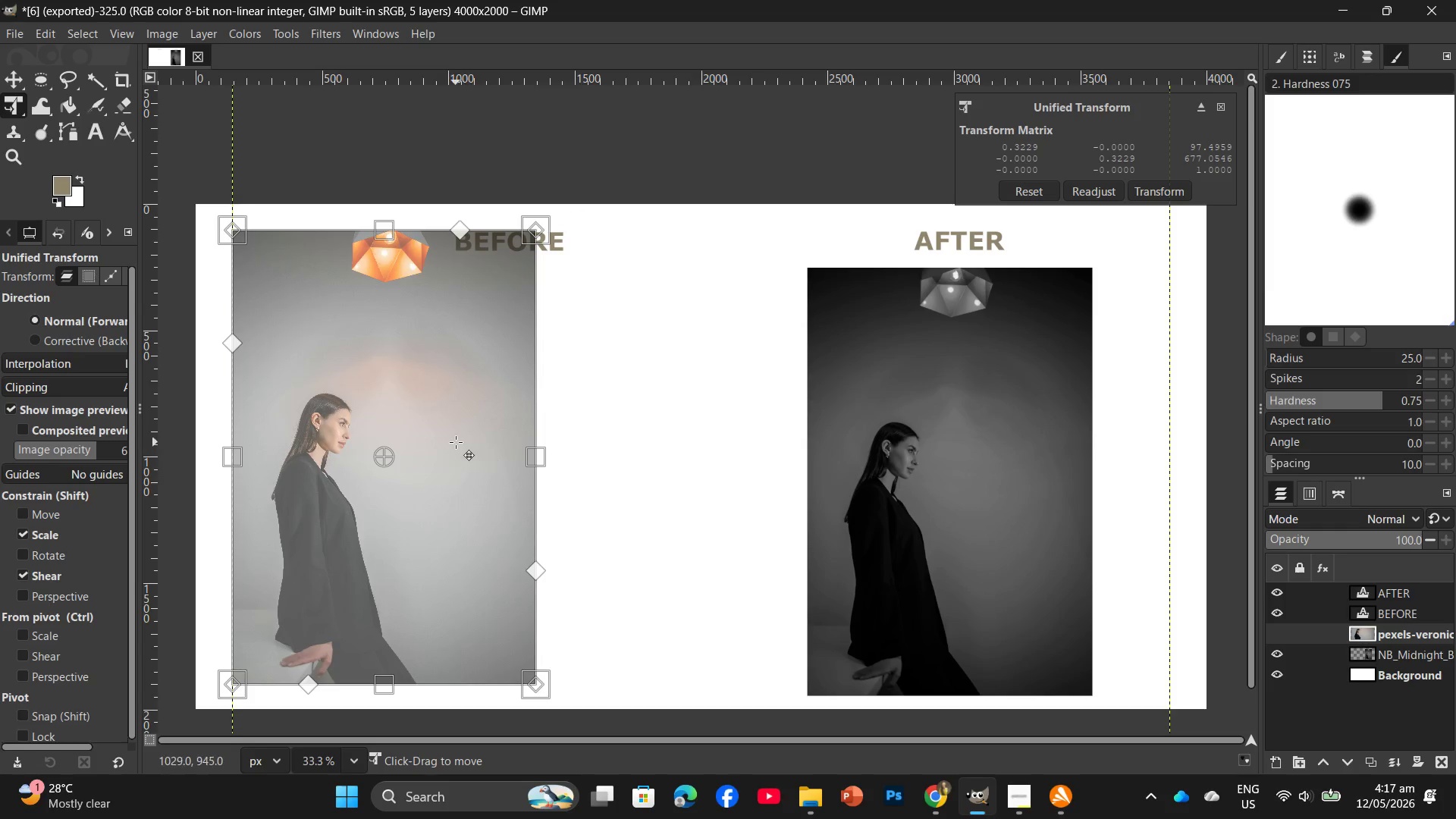 
left_click_drag(start_coordinate=[456, 442], to_coordinate=[566, 461])
 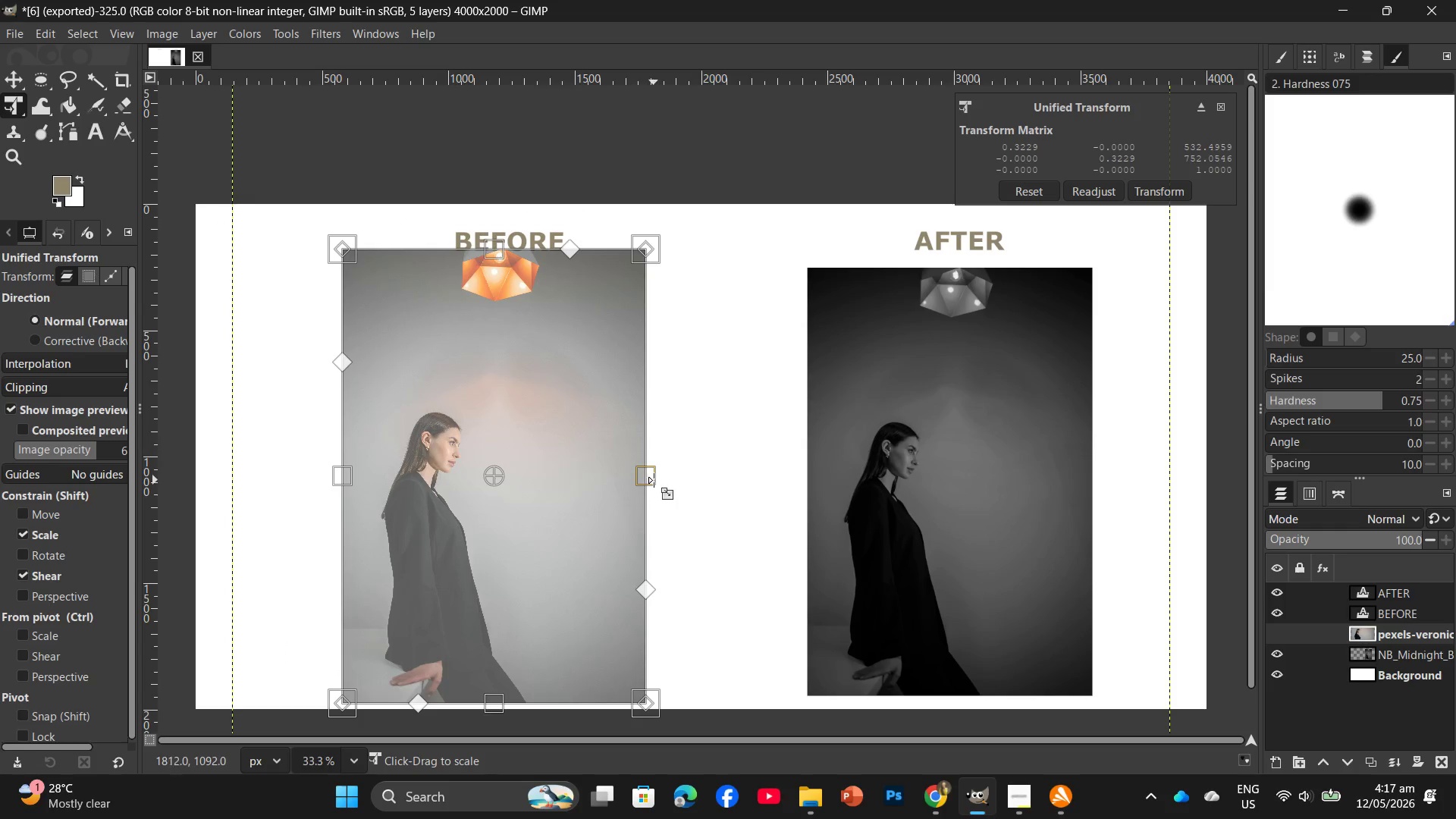 
left_click_drag(start_coordinate=[658, 480], to_coordinate=[643, 481])
 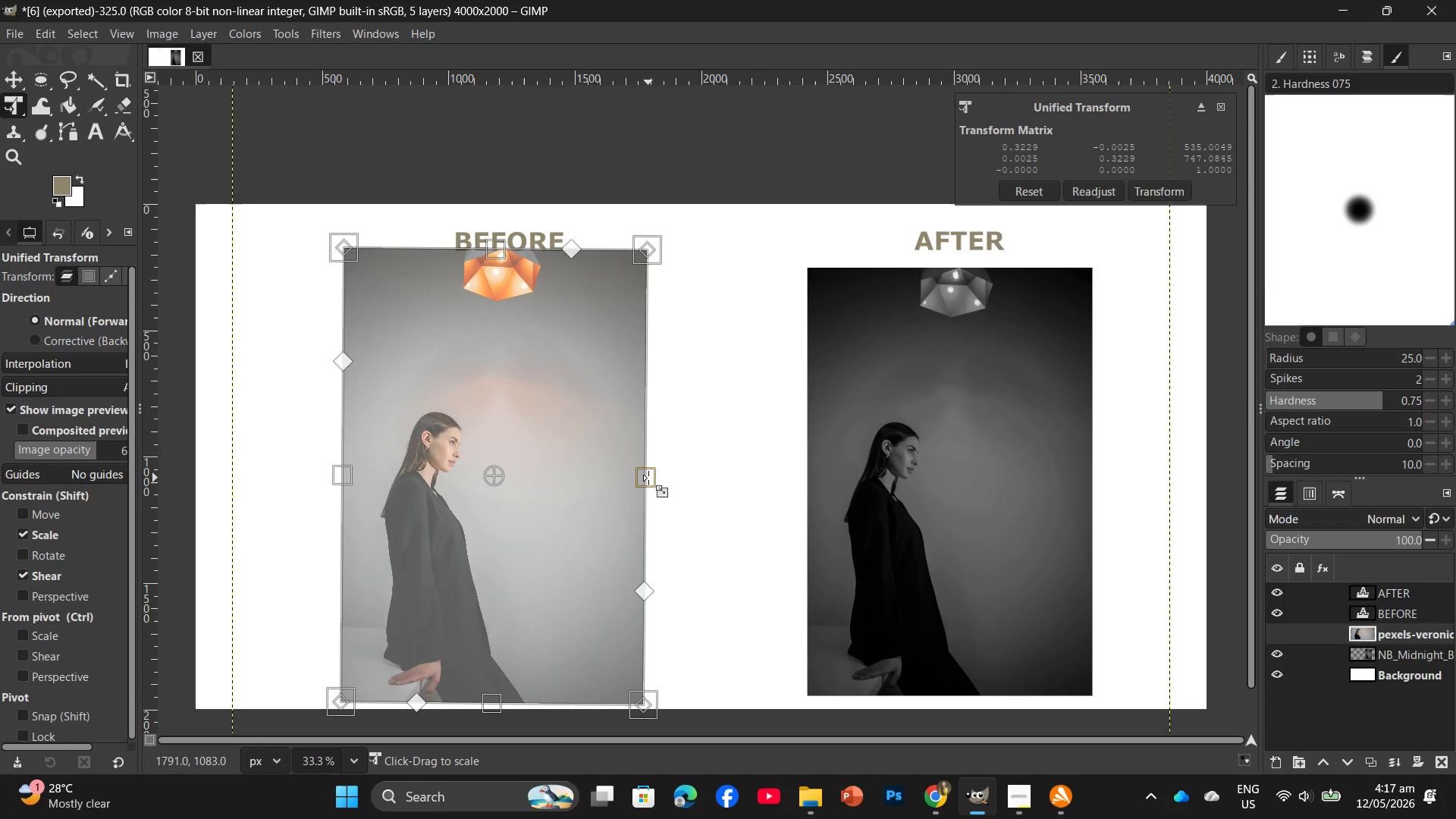 
key(Control+ControlLeft)
 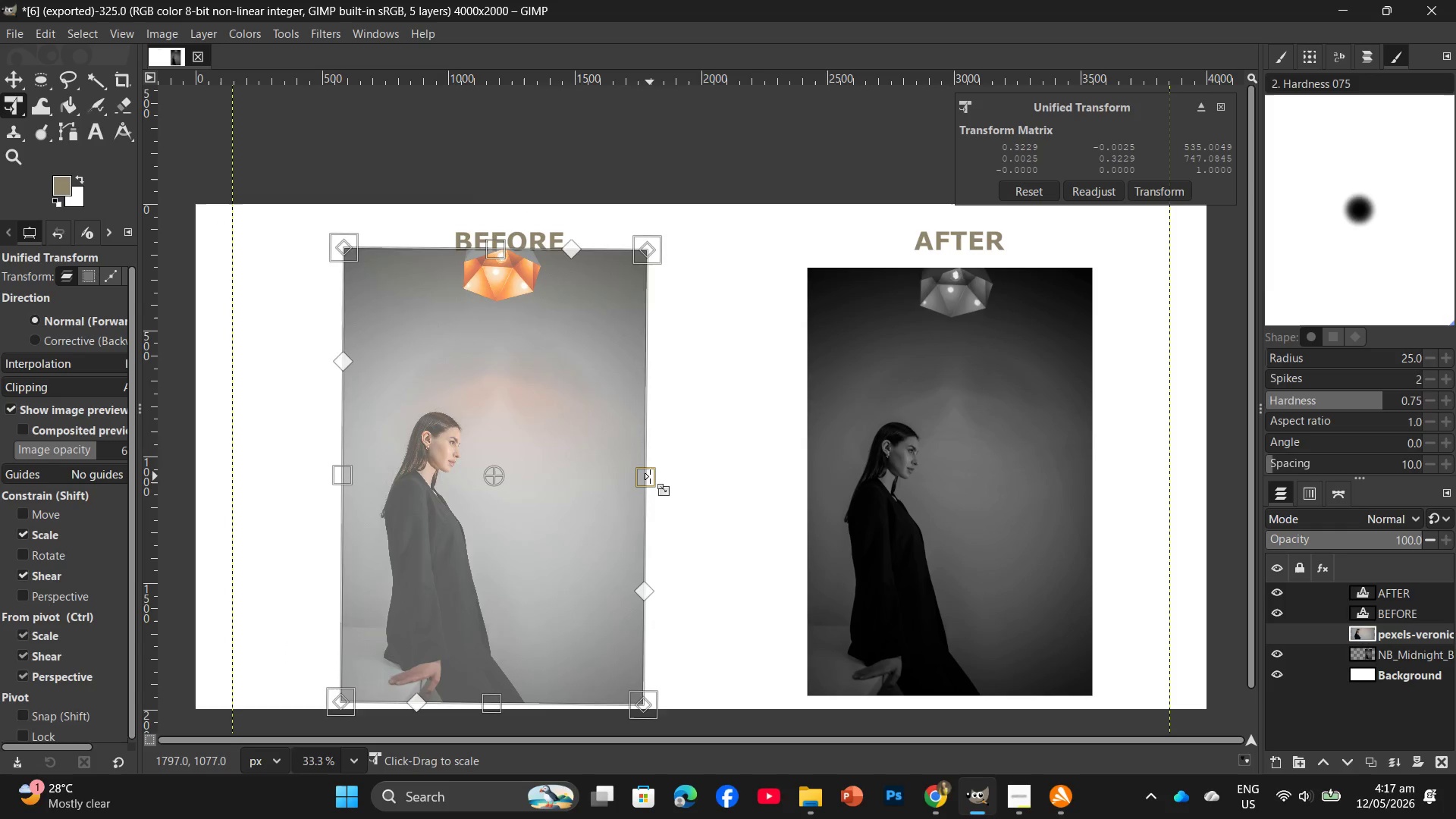 
key(Control+Z)
 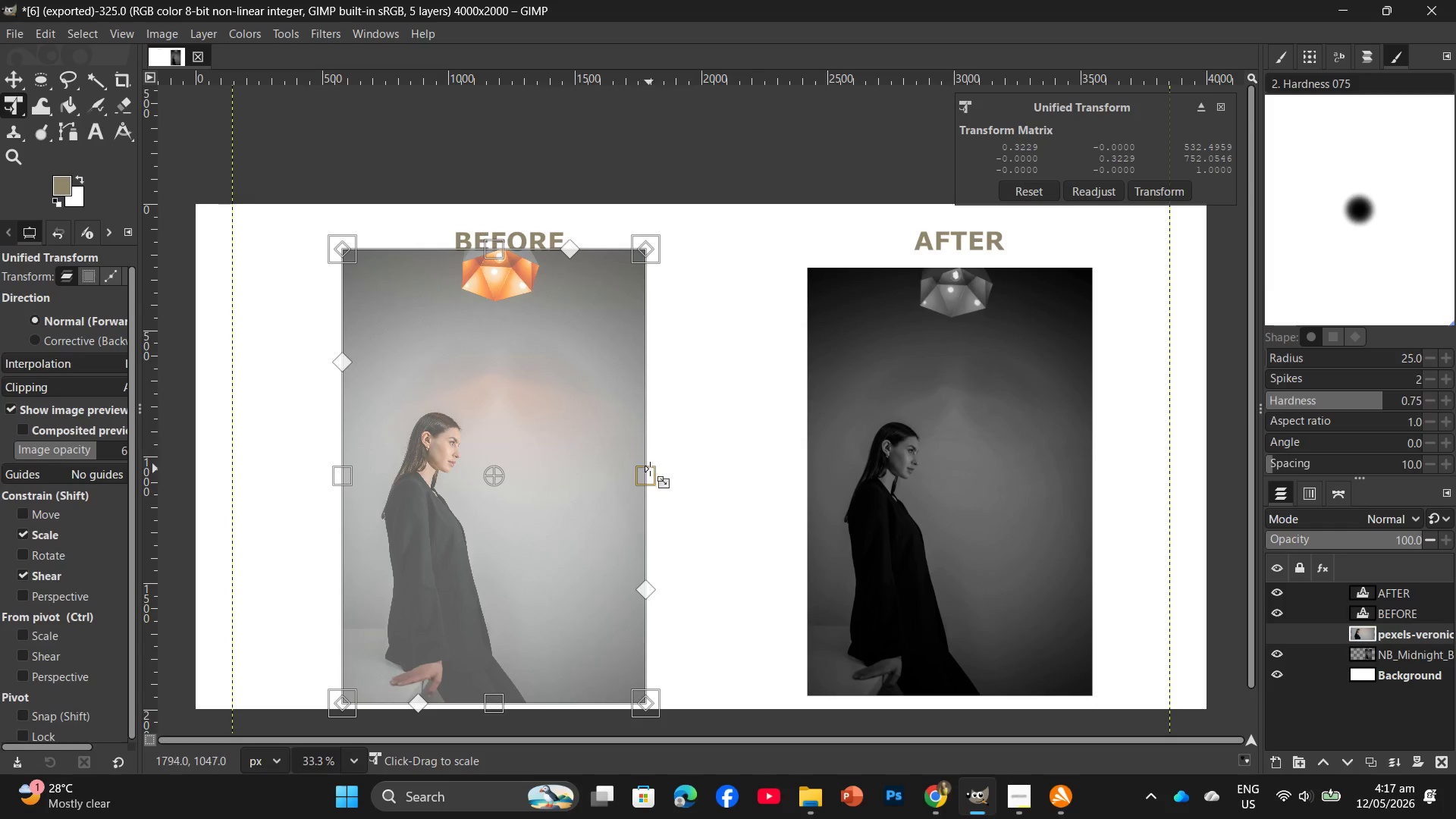 
left_click_drag(start_coordinate=[653, 469], to_coordinate=[635, 471])
 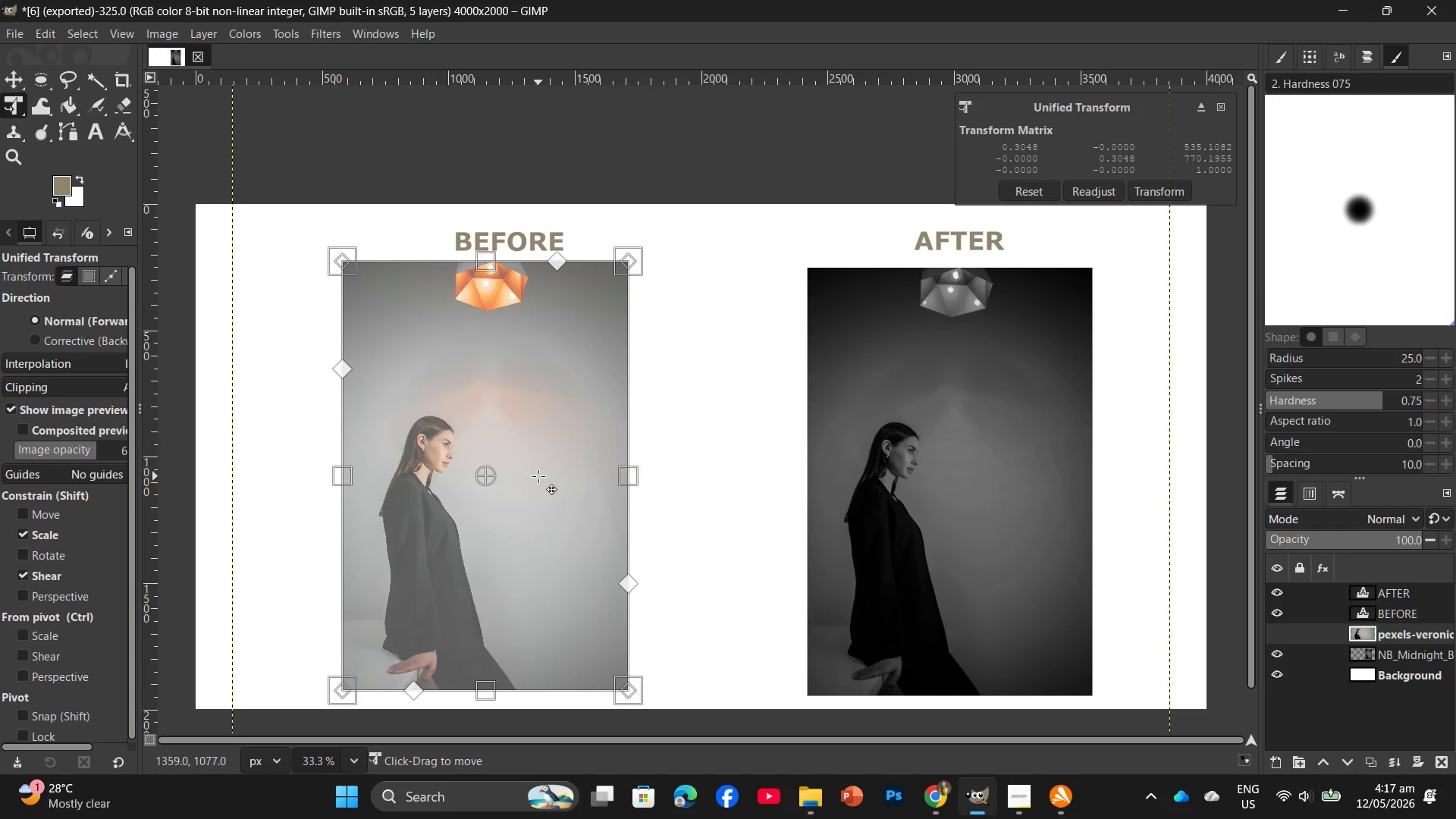 
left_click_drag(start_coordinate=[538, 476], to_coordinate=[563, 479])
 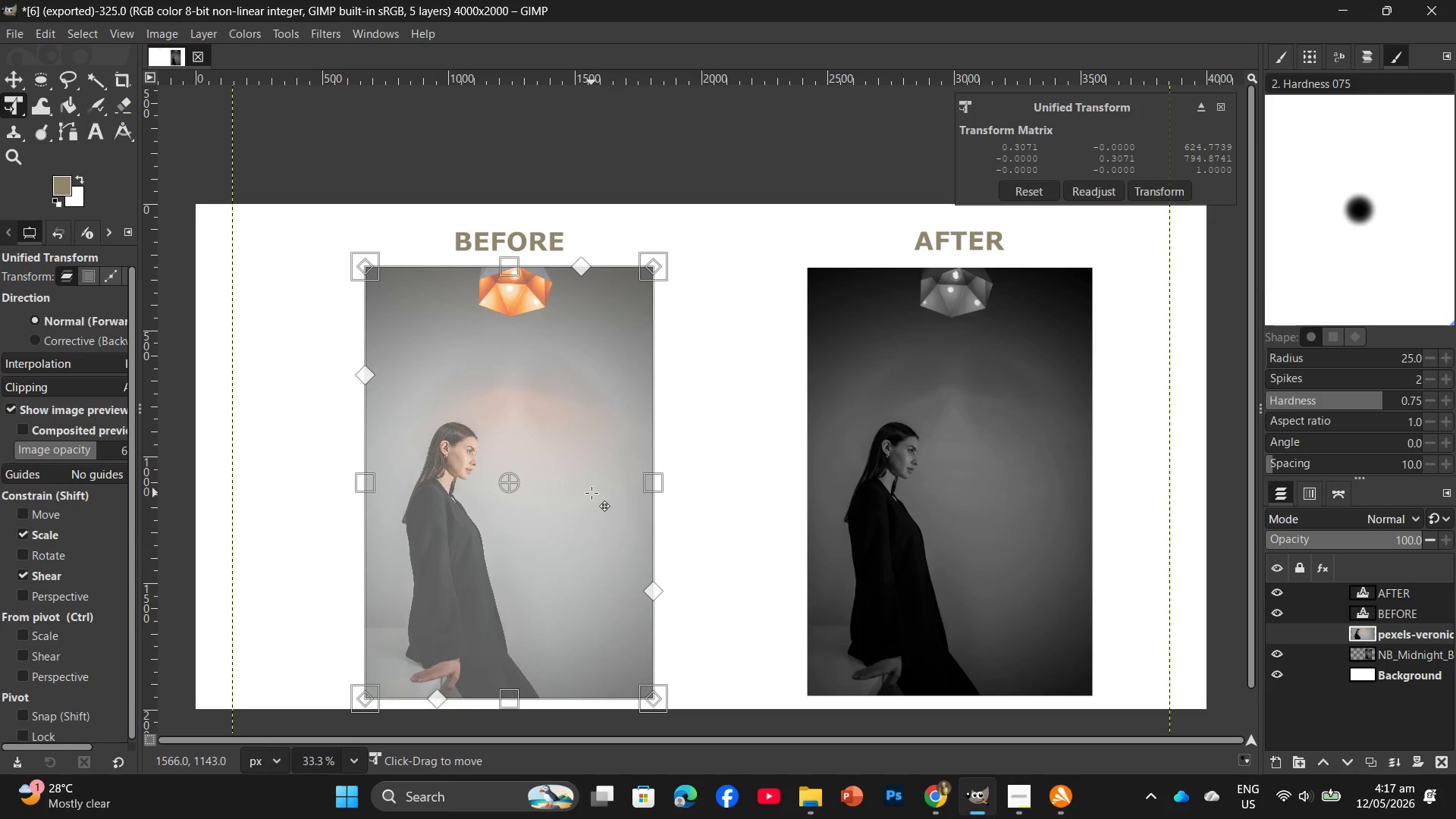 
left_click([593, 489])
 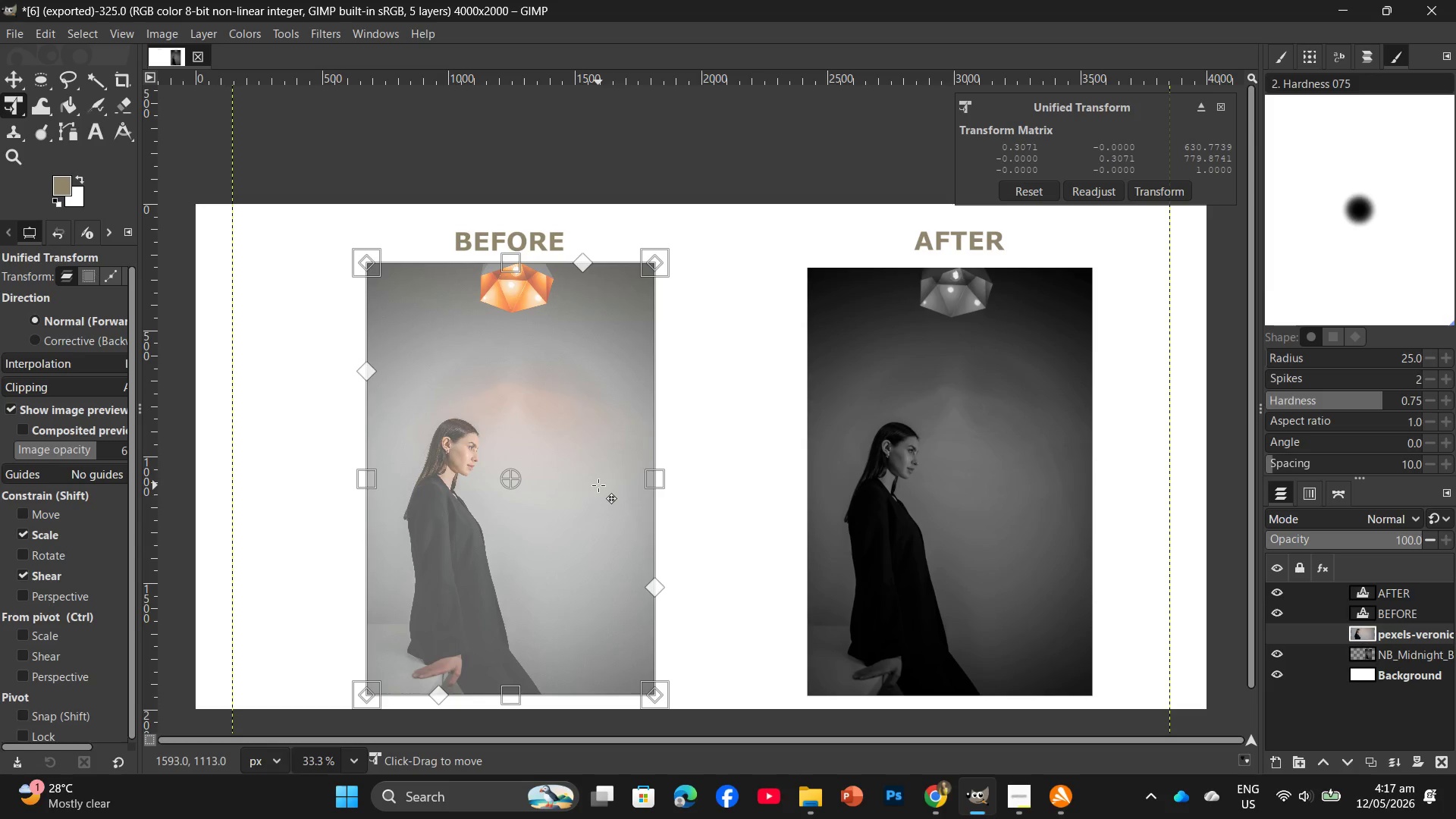 
key(Enter)
 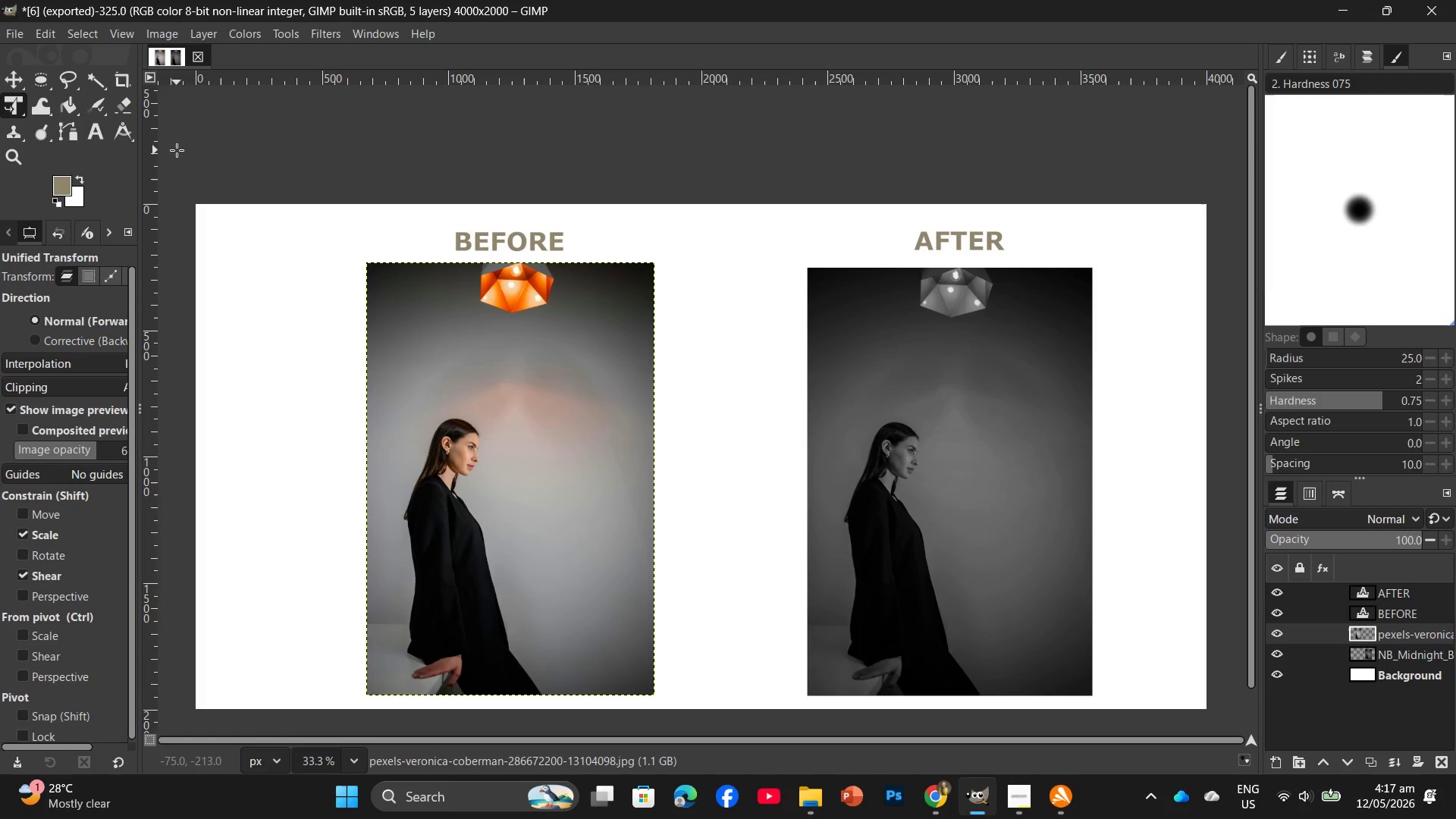 
wait(6.06)
 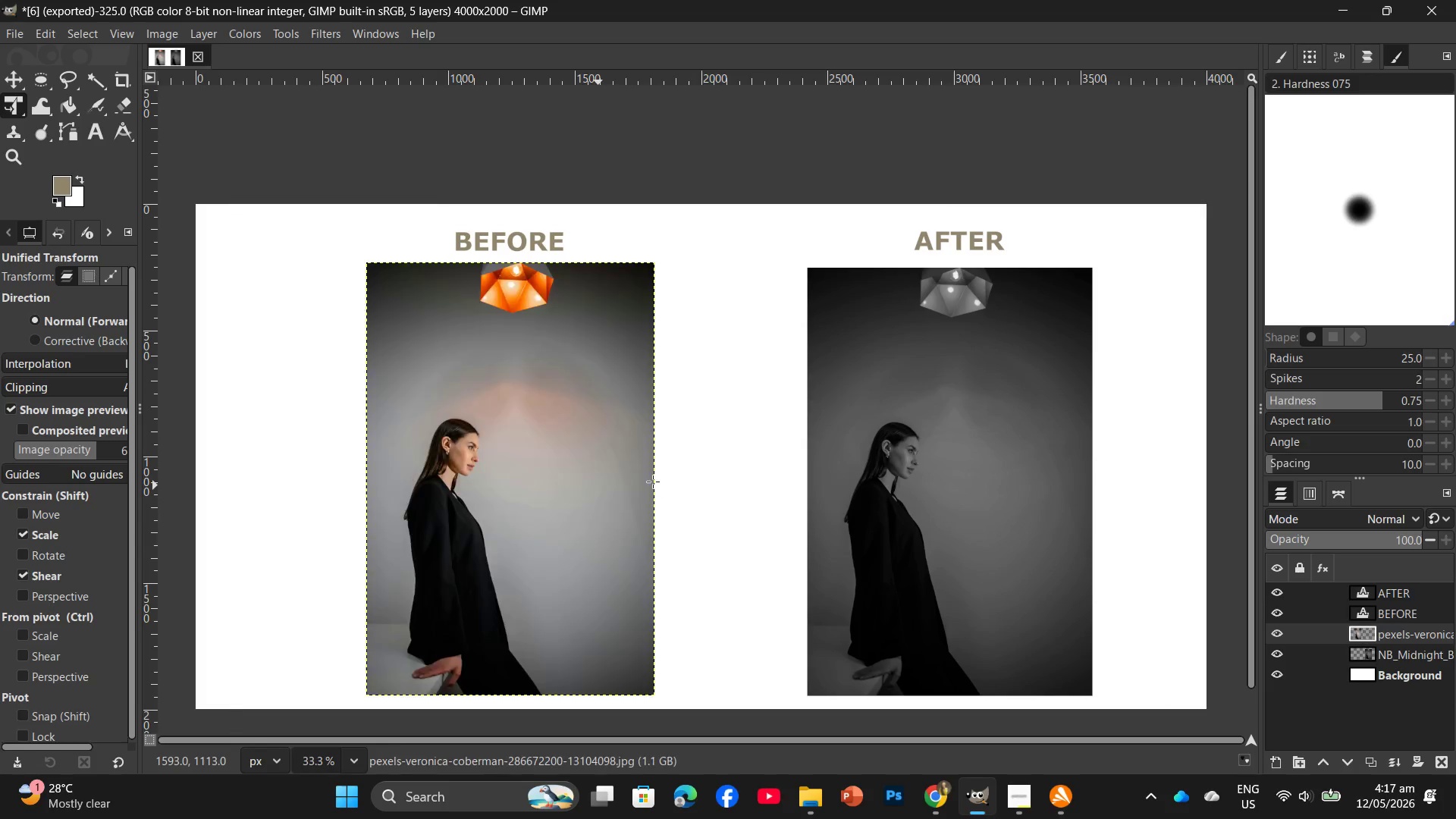 
left_click([4, 31])
 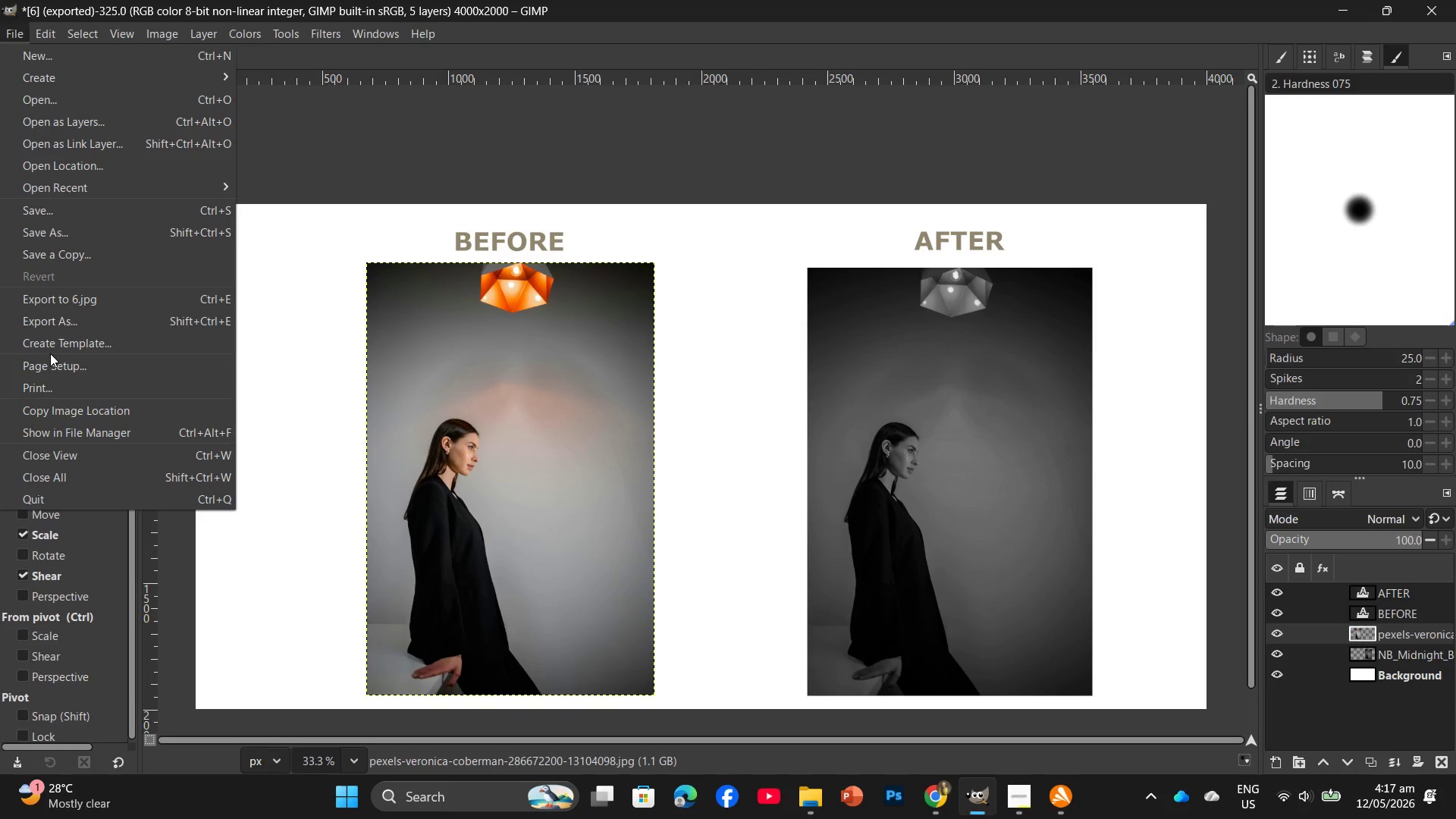 
left_click([64, 325])
 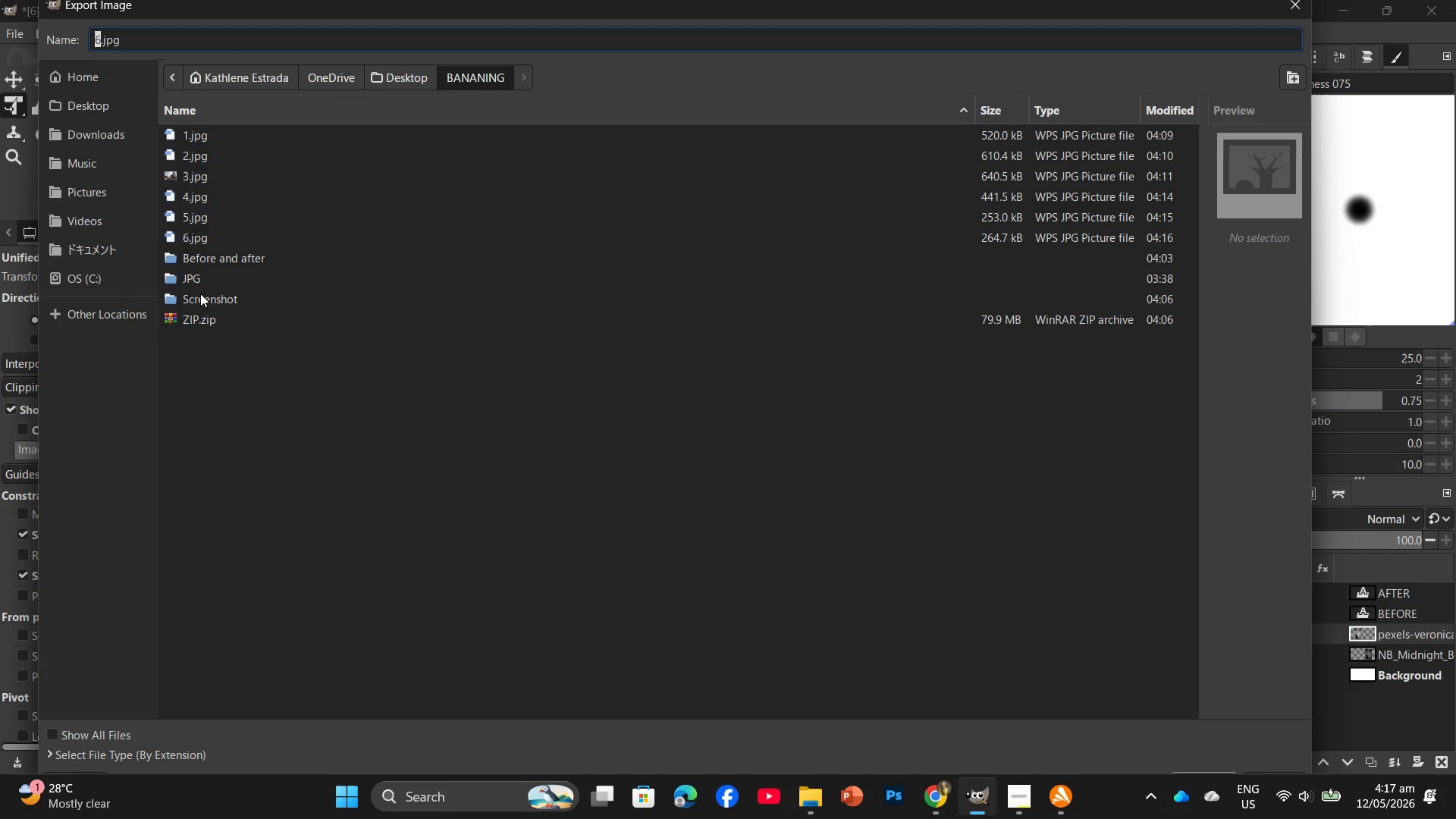 
double_click([212, 259])
 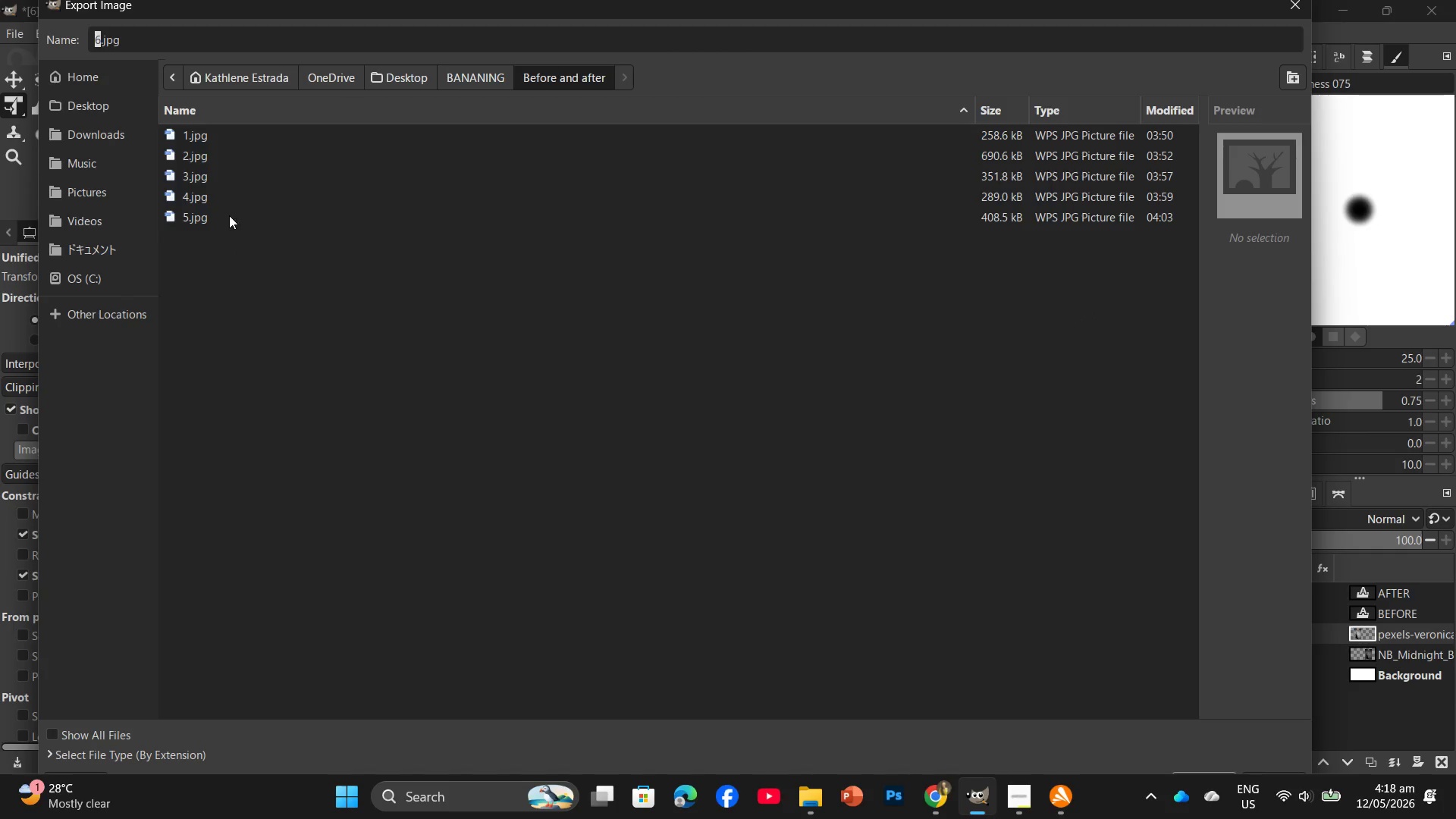 
double_click([228, 217])
 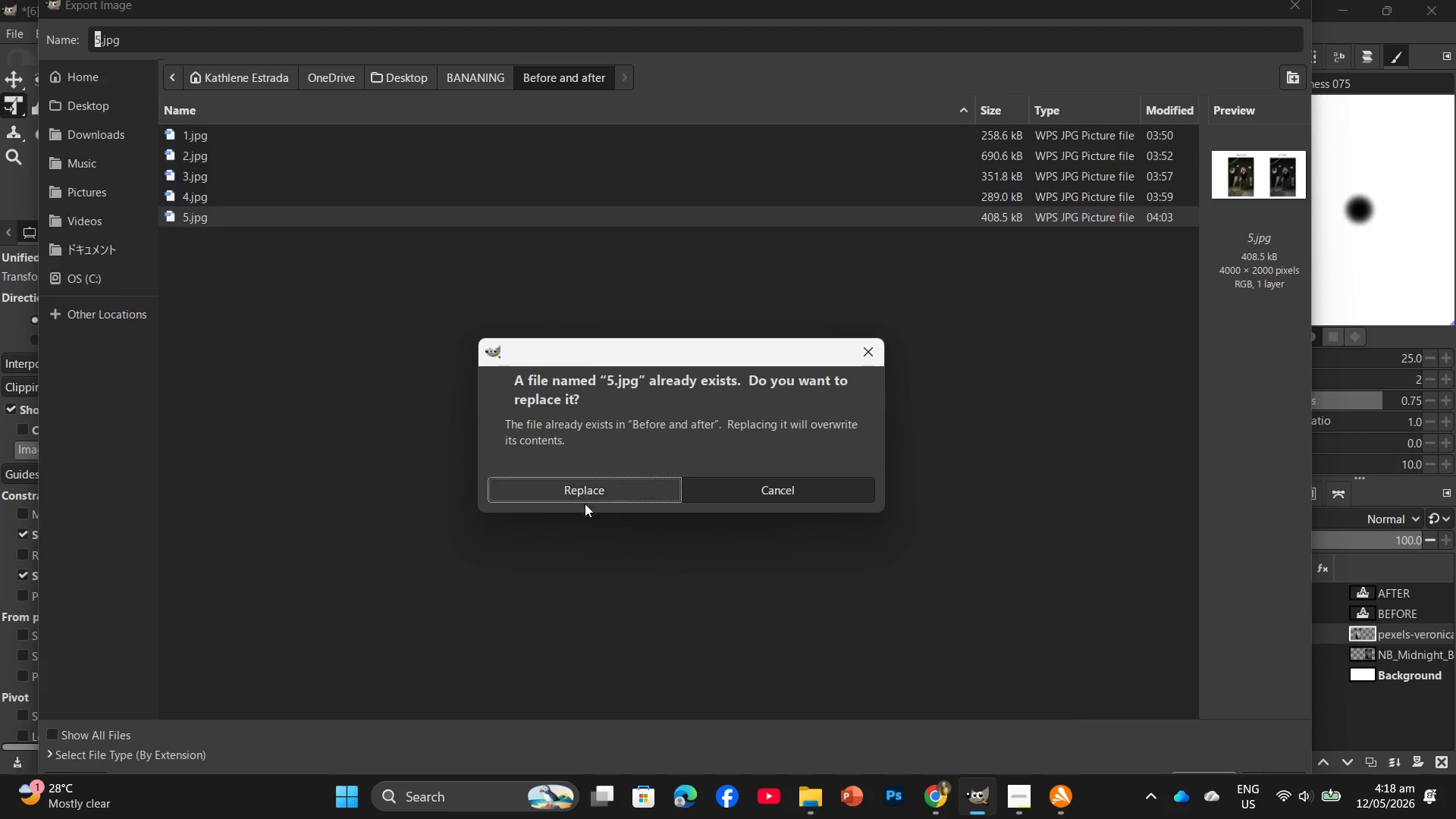 
left_click([585, 491])
 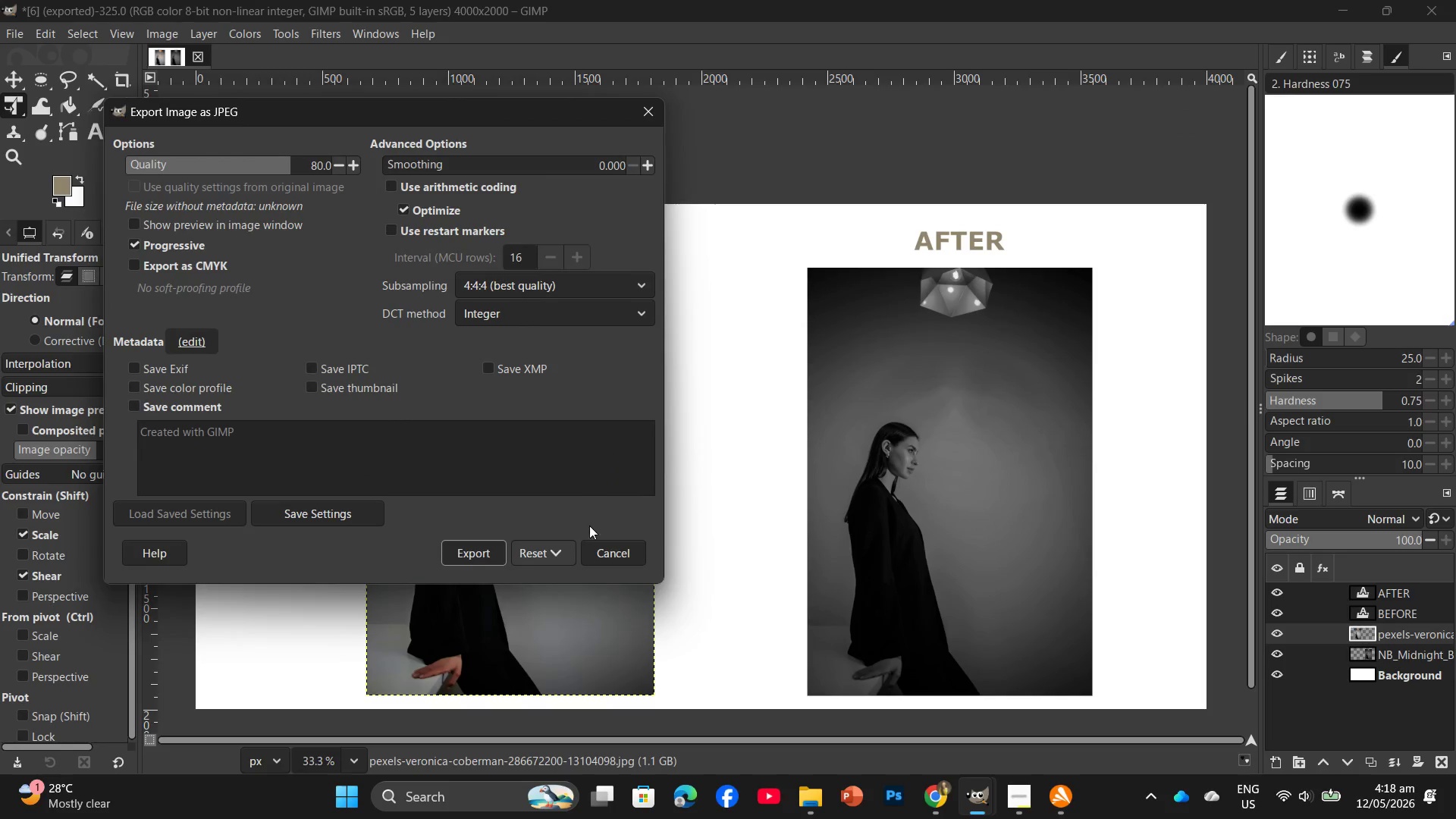 
left_click([491, 554])
 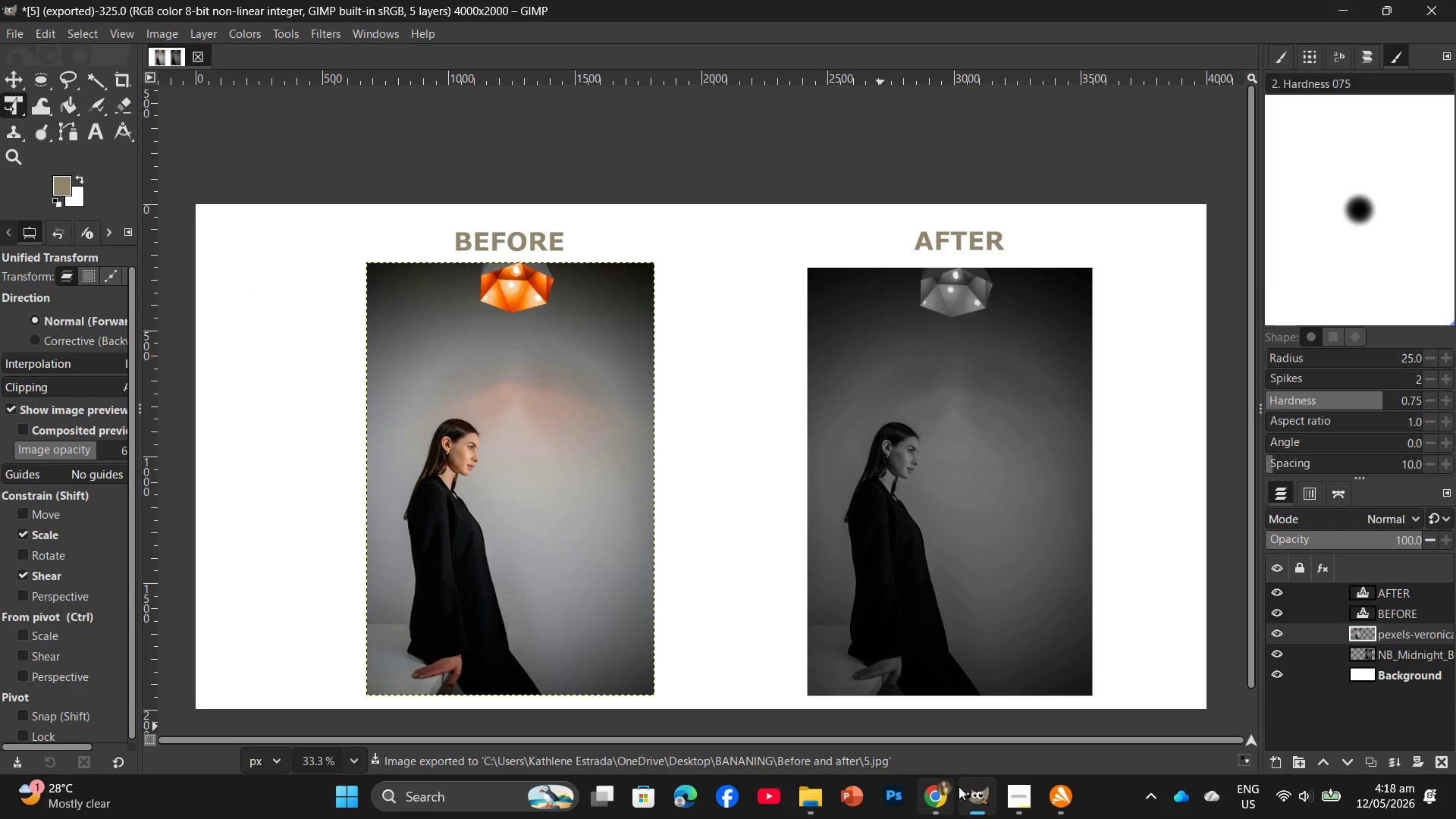 
wait(5.06)
 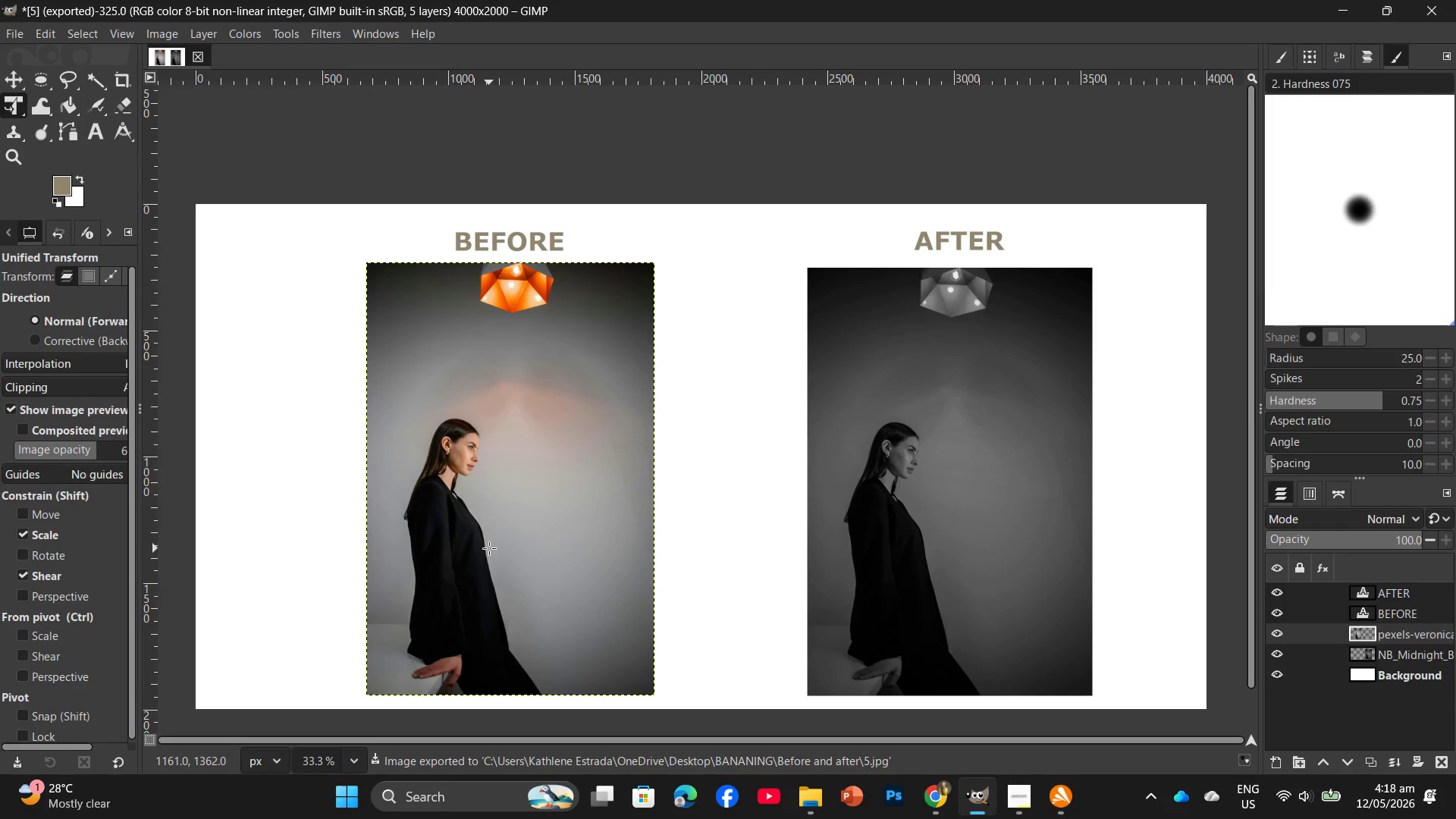 
left_click([1015, 770])
 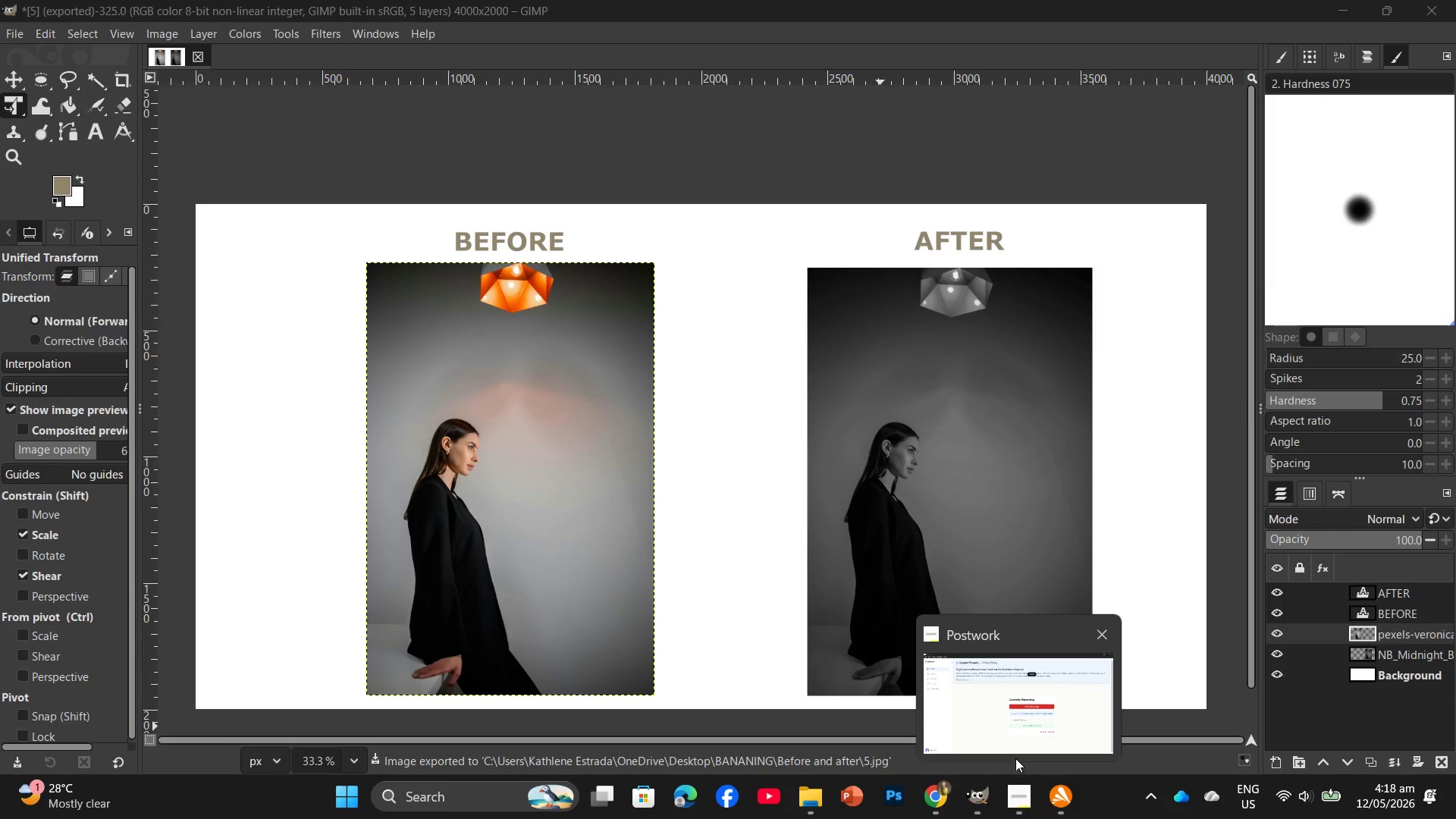 
left_click([1015, 752])